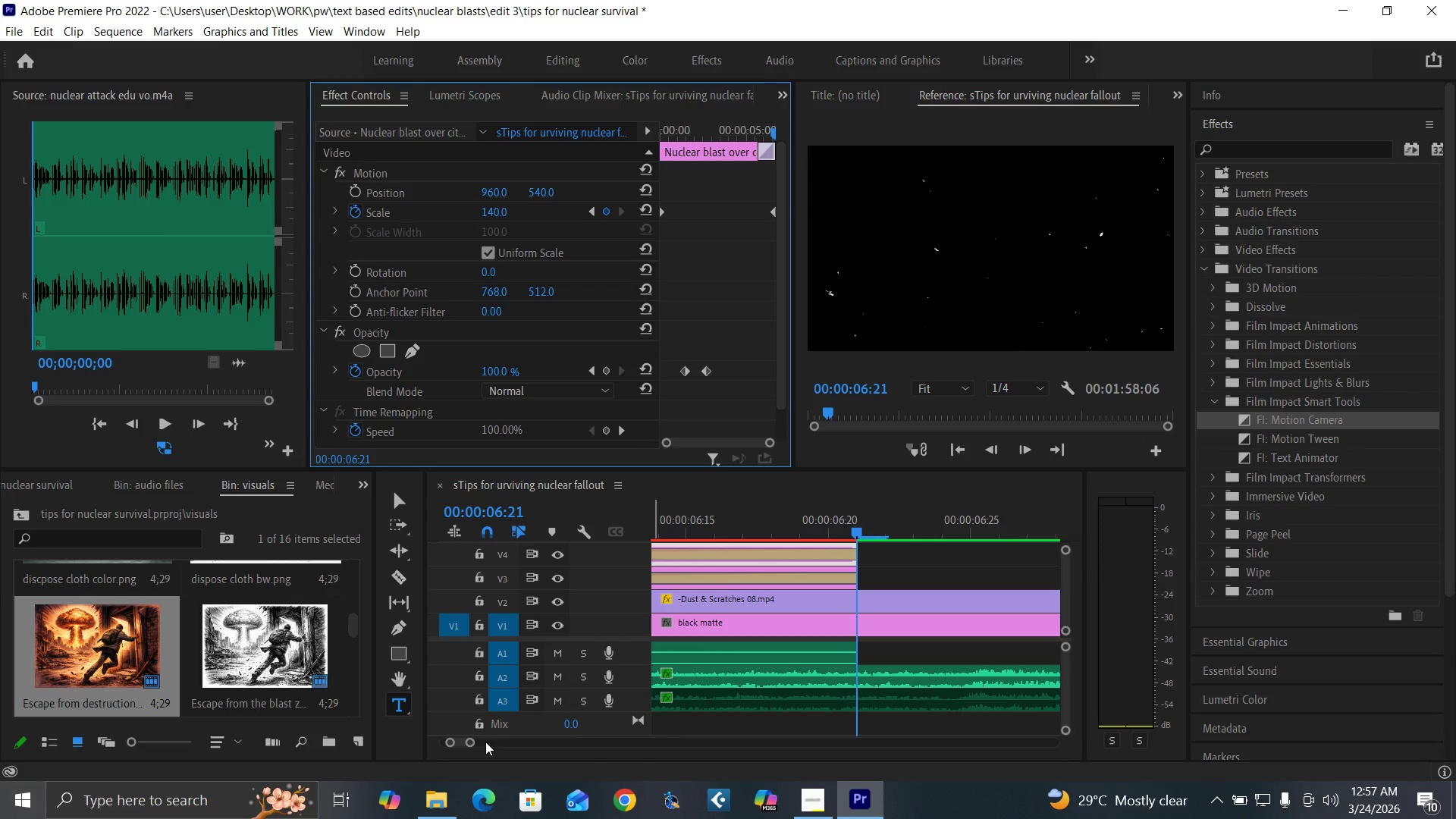 
left_click_drag(start_coordinate=[472, 745], to_coordinate=[546, 753])
 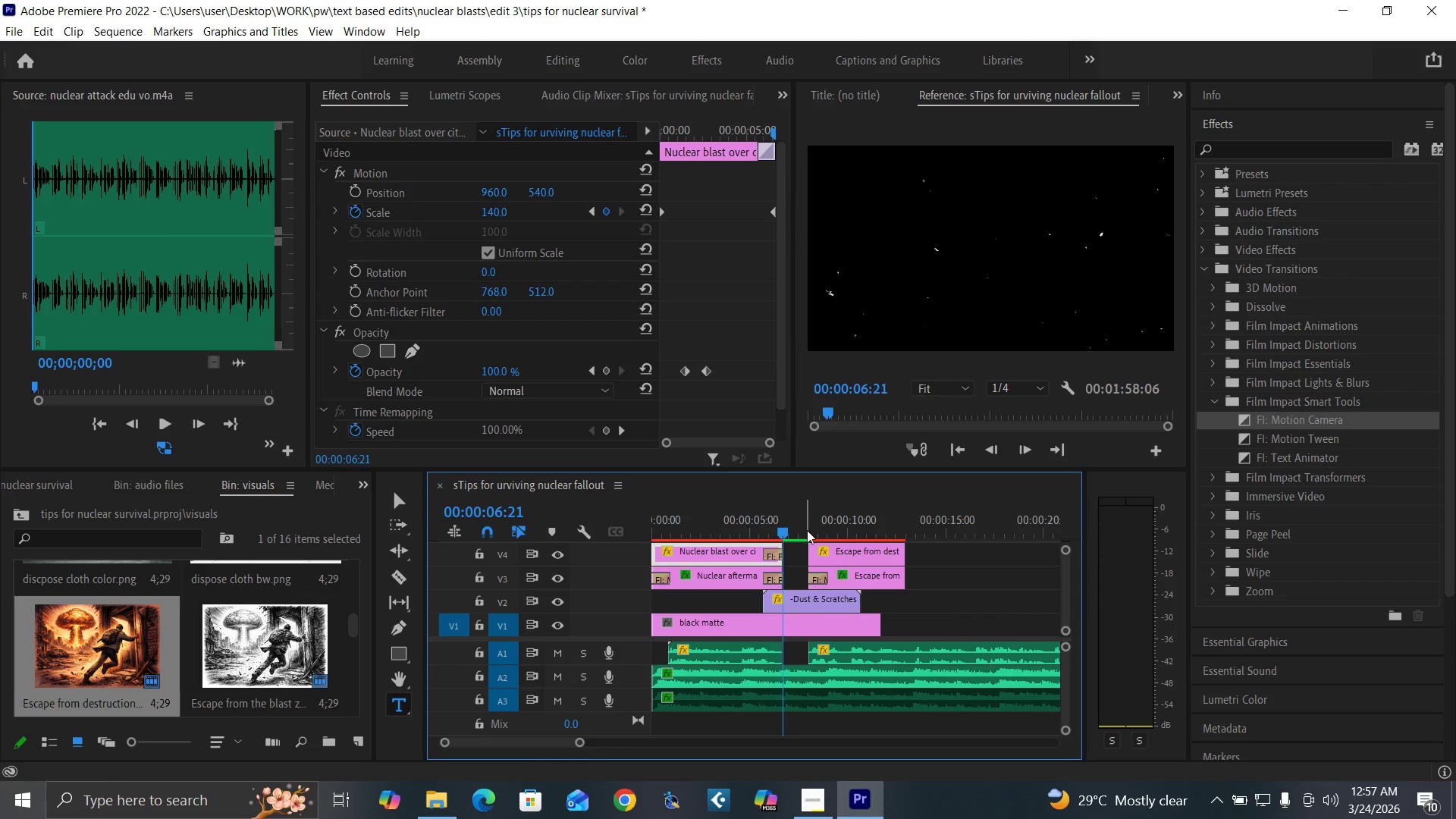 
left_click([812, 533])
 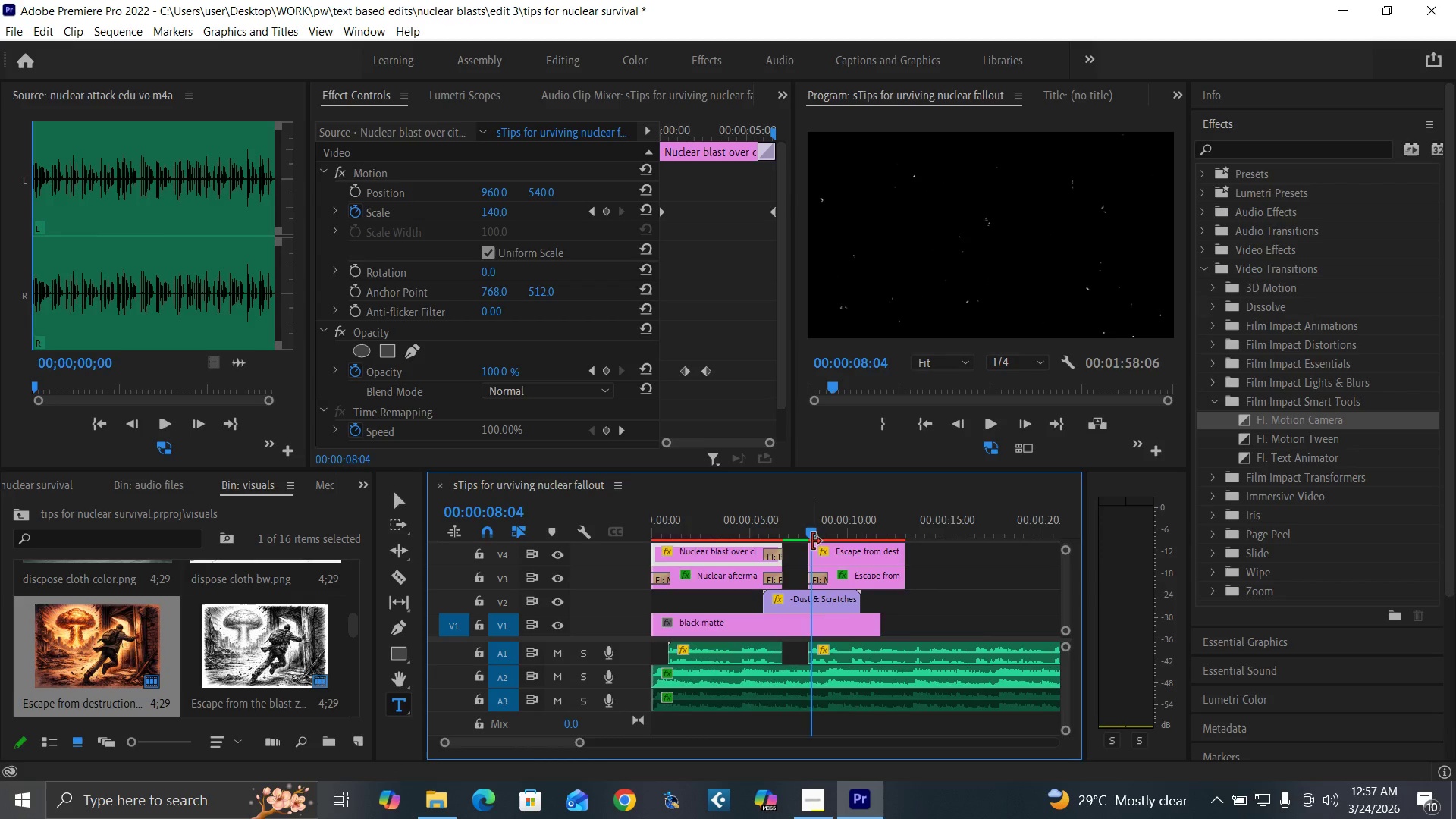 
key(Equal)
 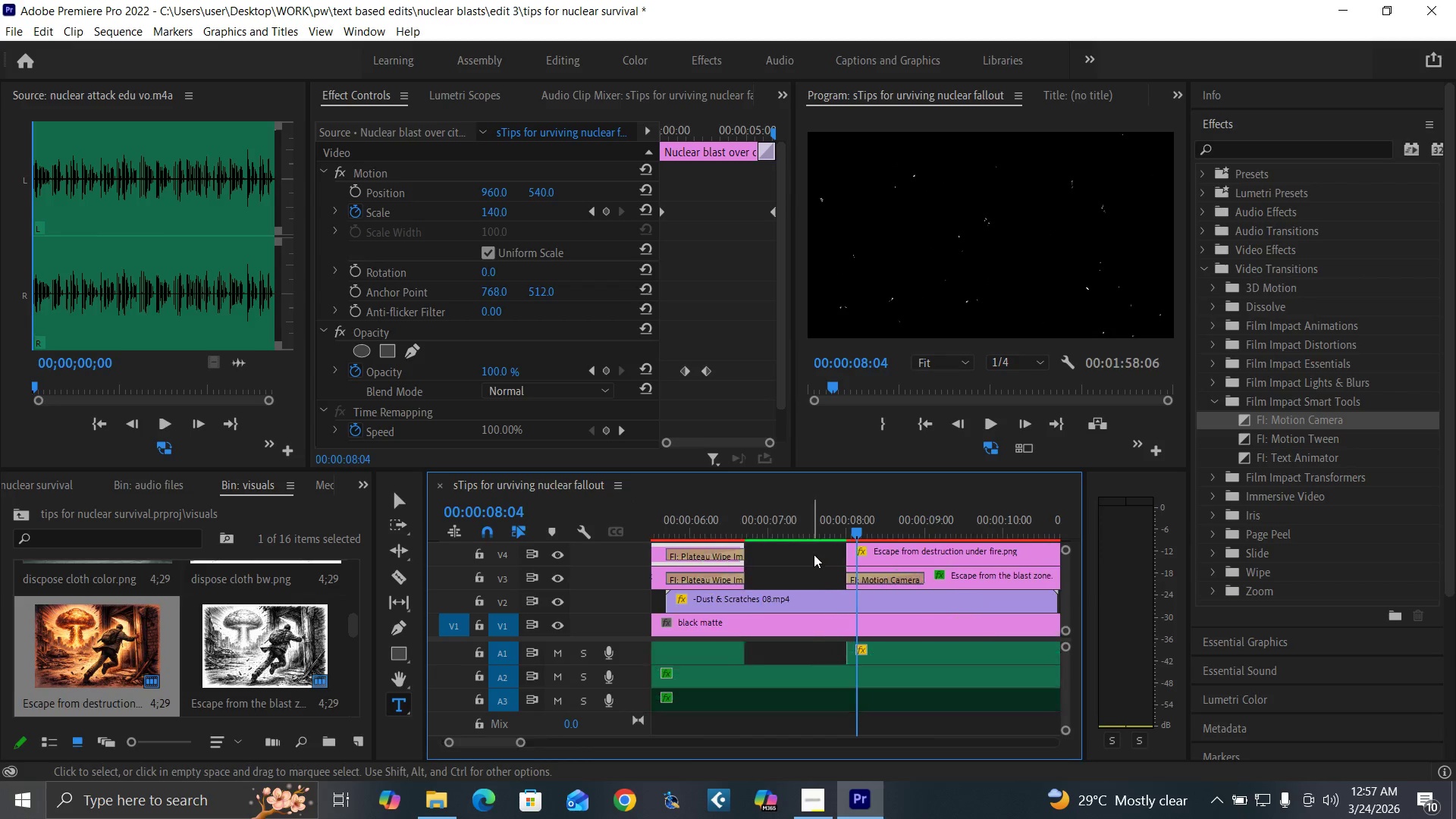 
key(Equal)
 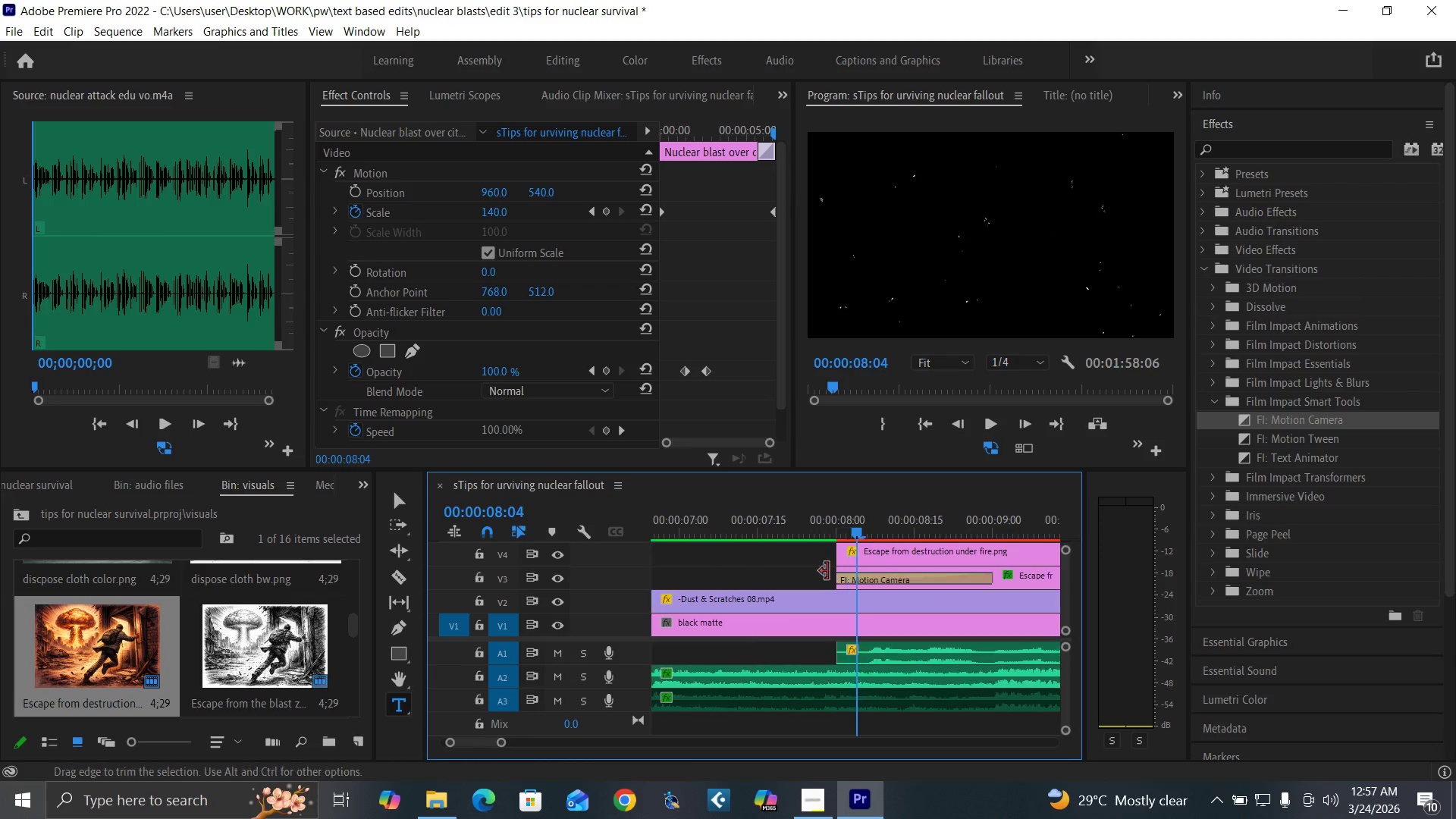 
key(Equal)
 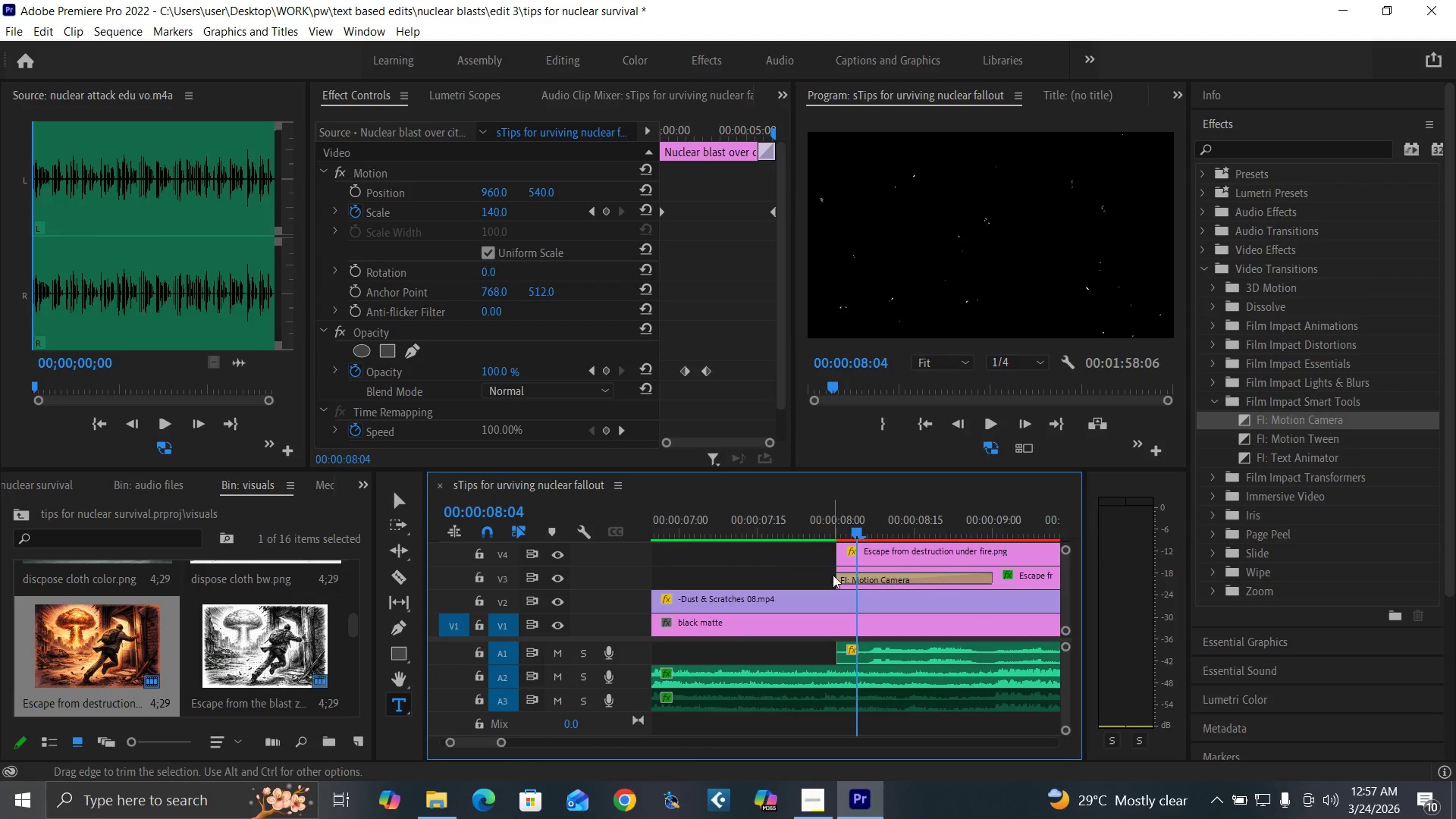 
key(Equal)
 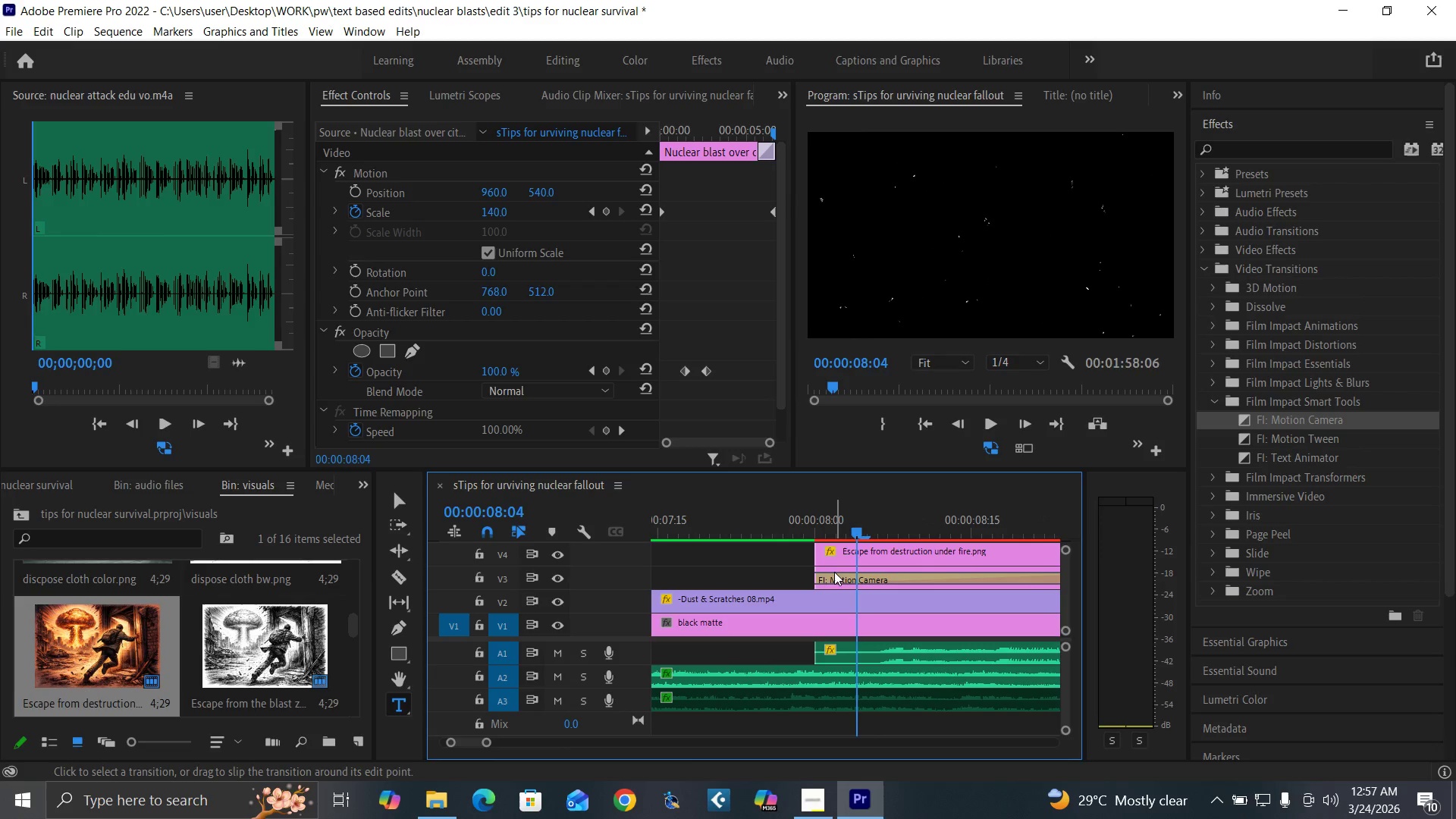 
key(ArrowLeft)
 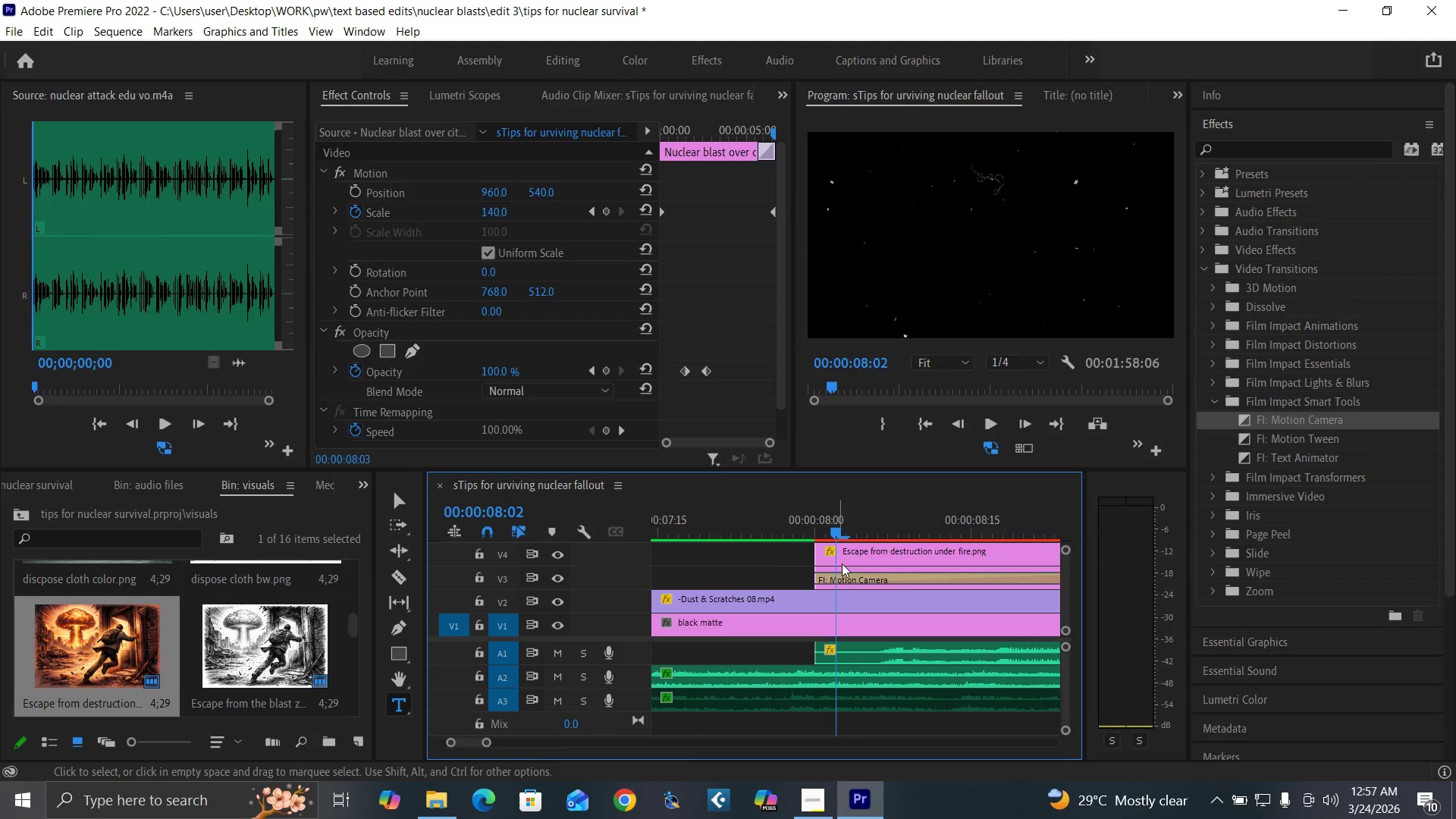 
key(ArrowLeft)
 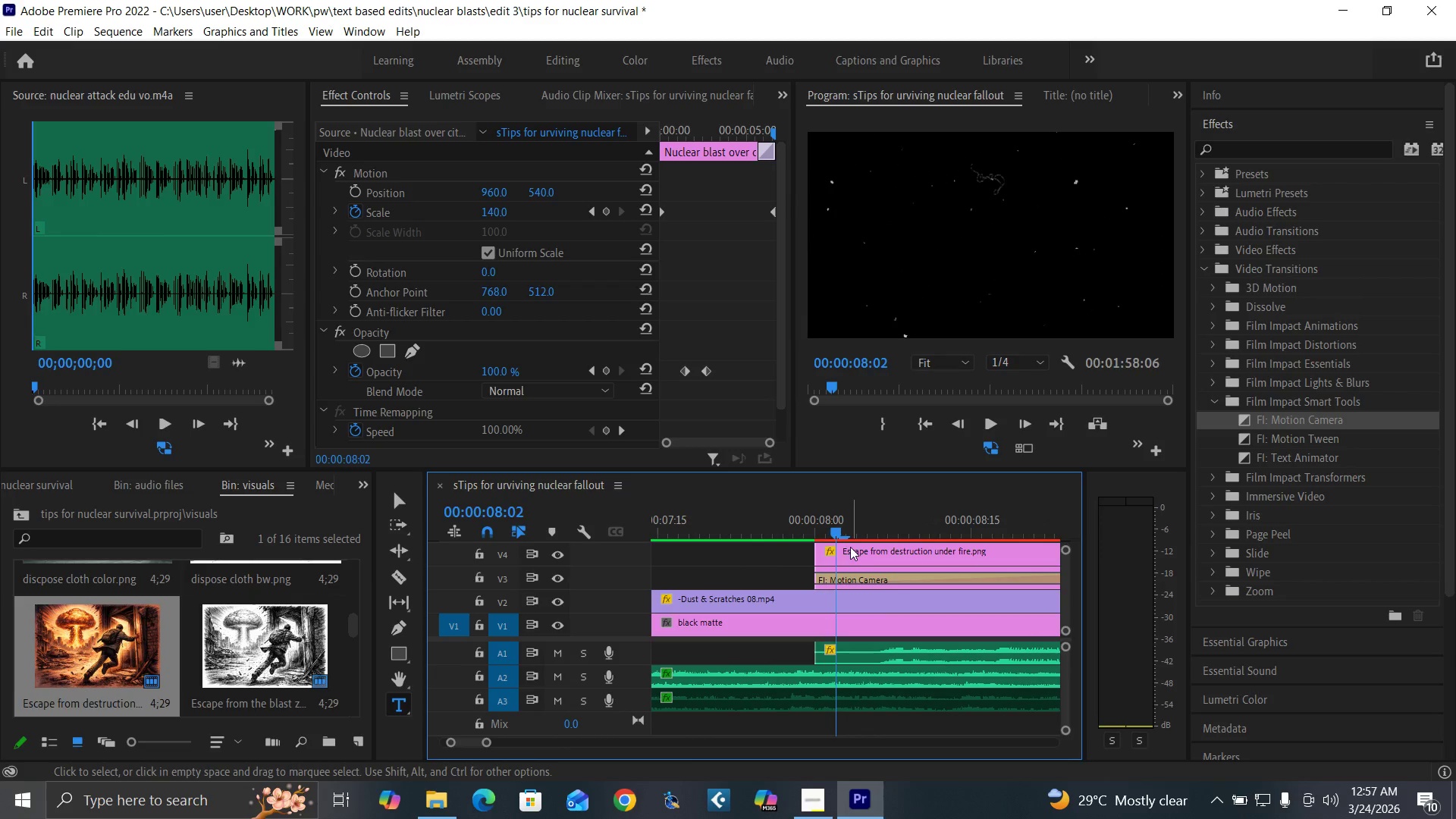 
key(ArrowLeft)
 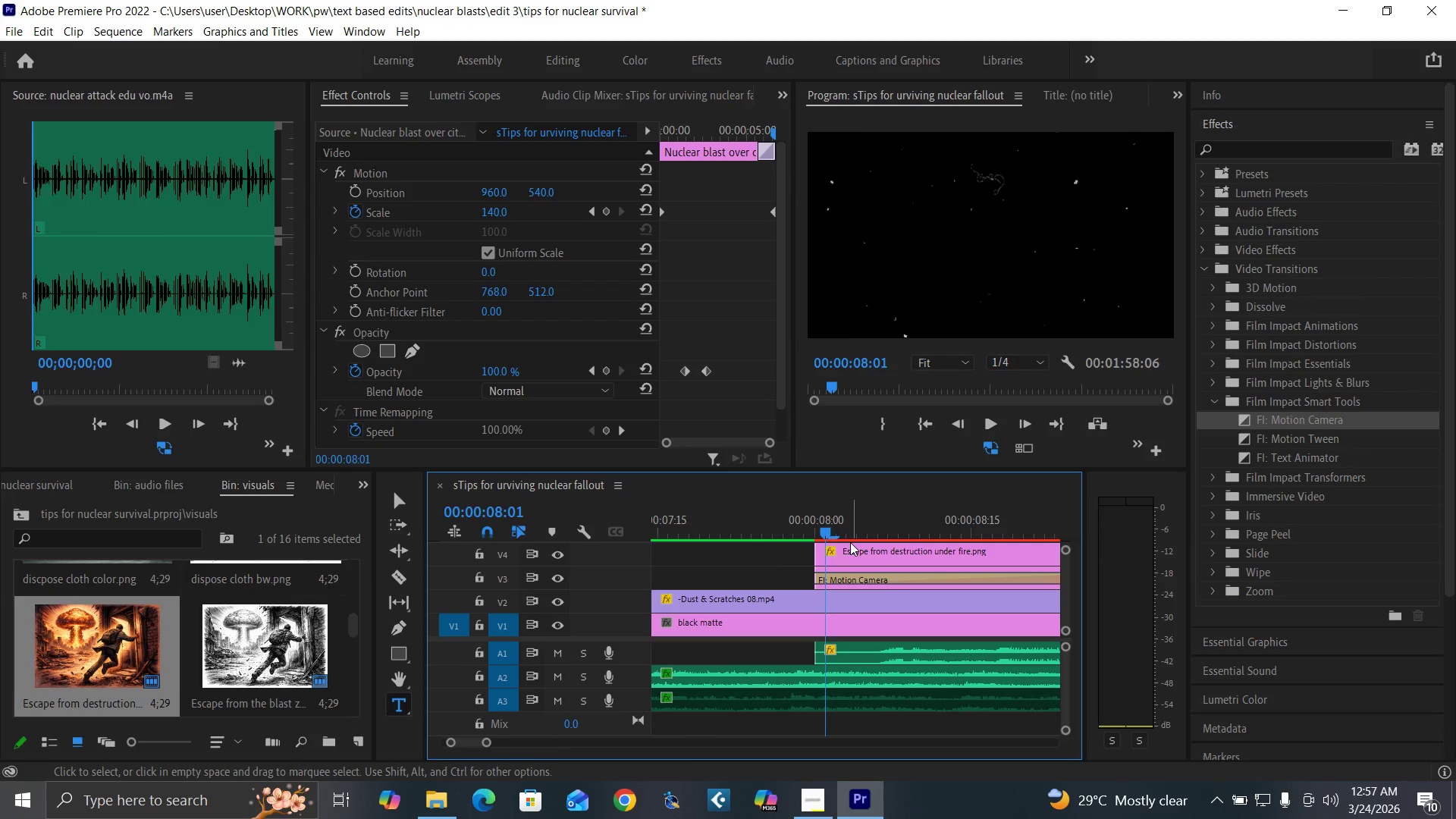 
key(ArrowLeft)
 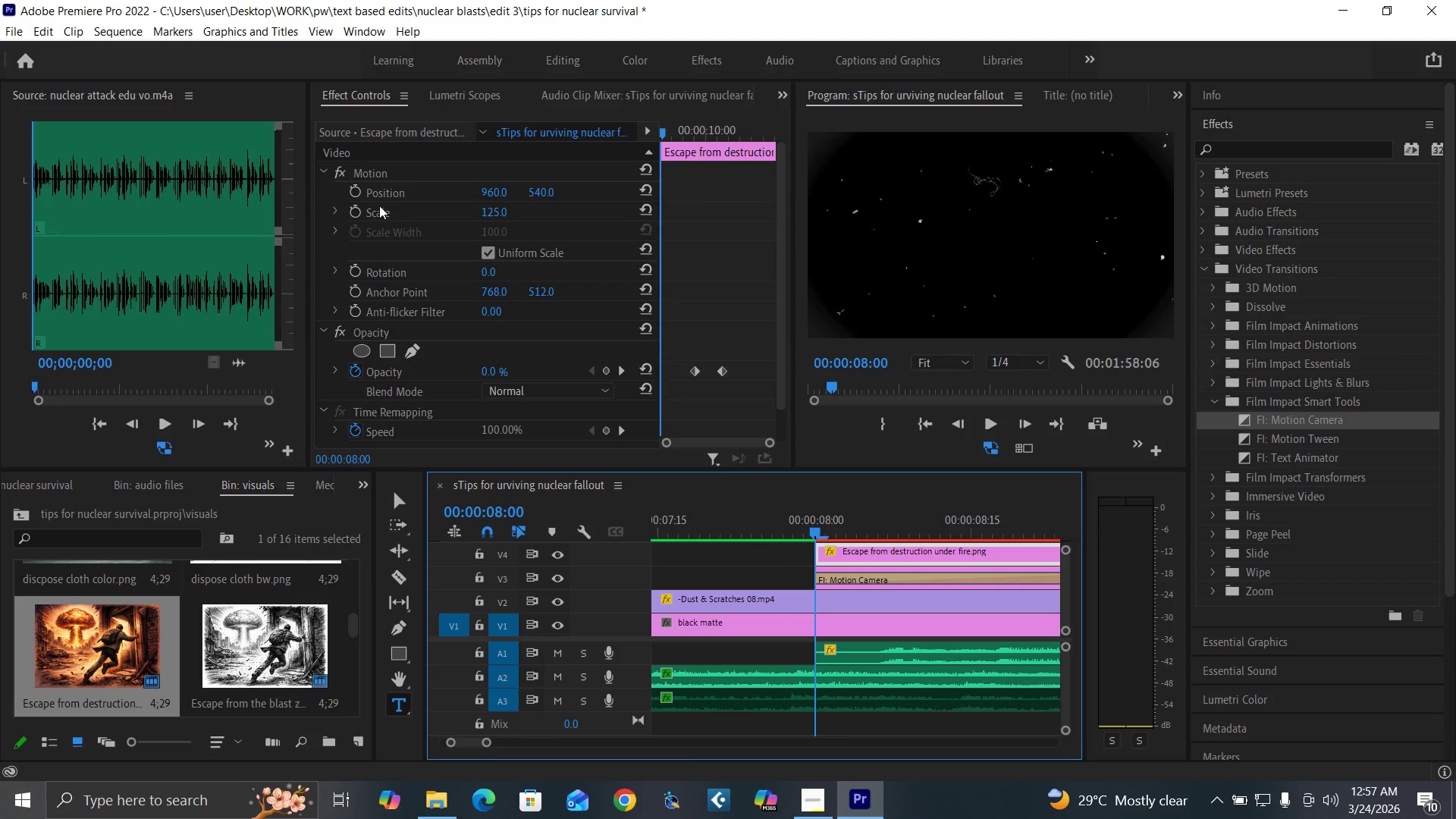 
left_click([352, 213])
 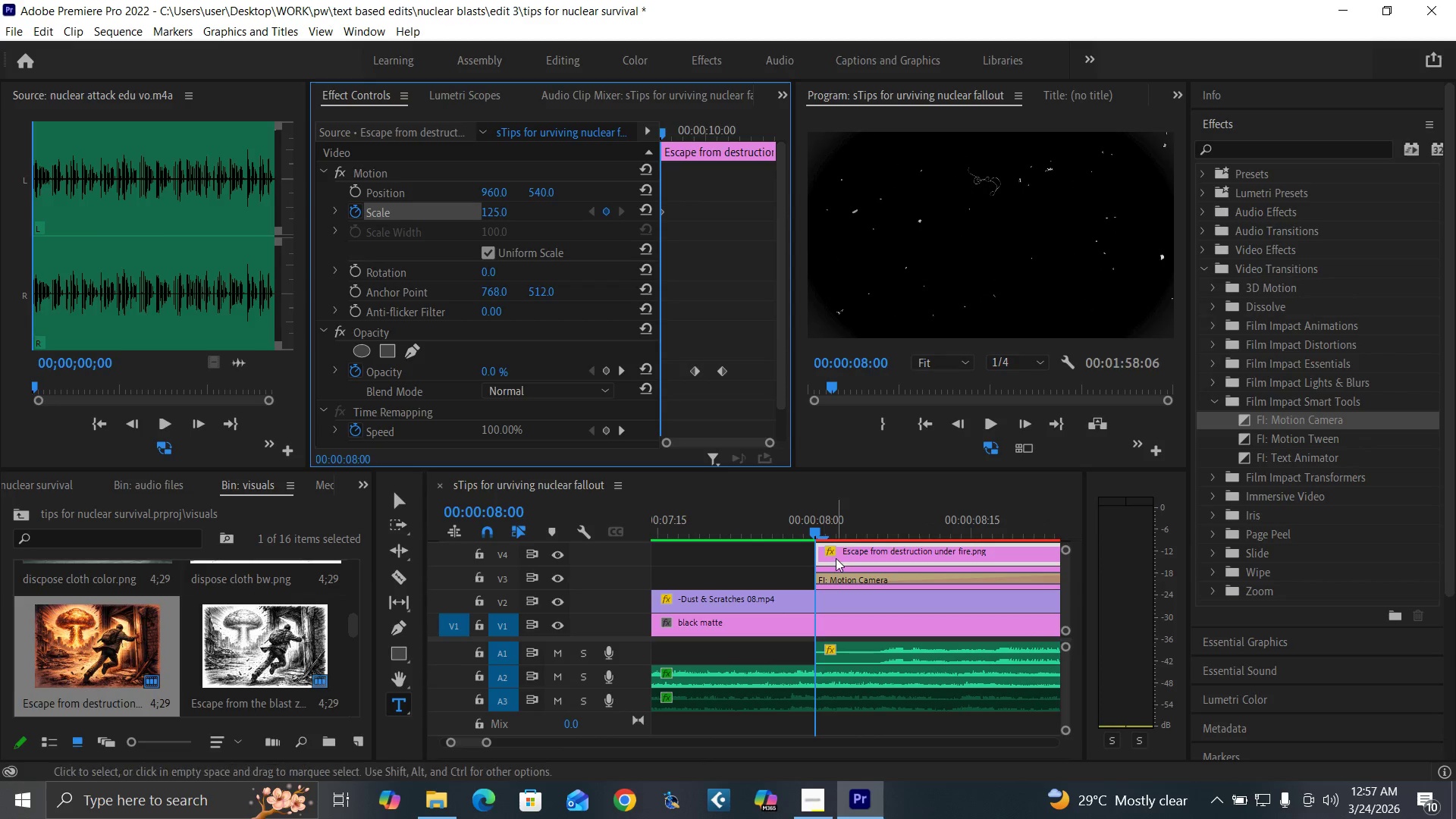 
left_click([849, 569])
 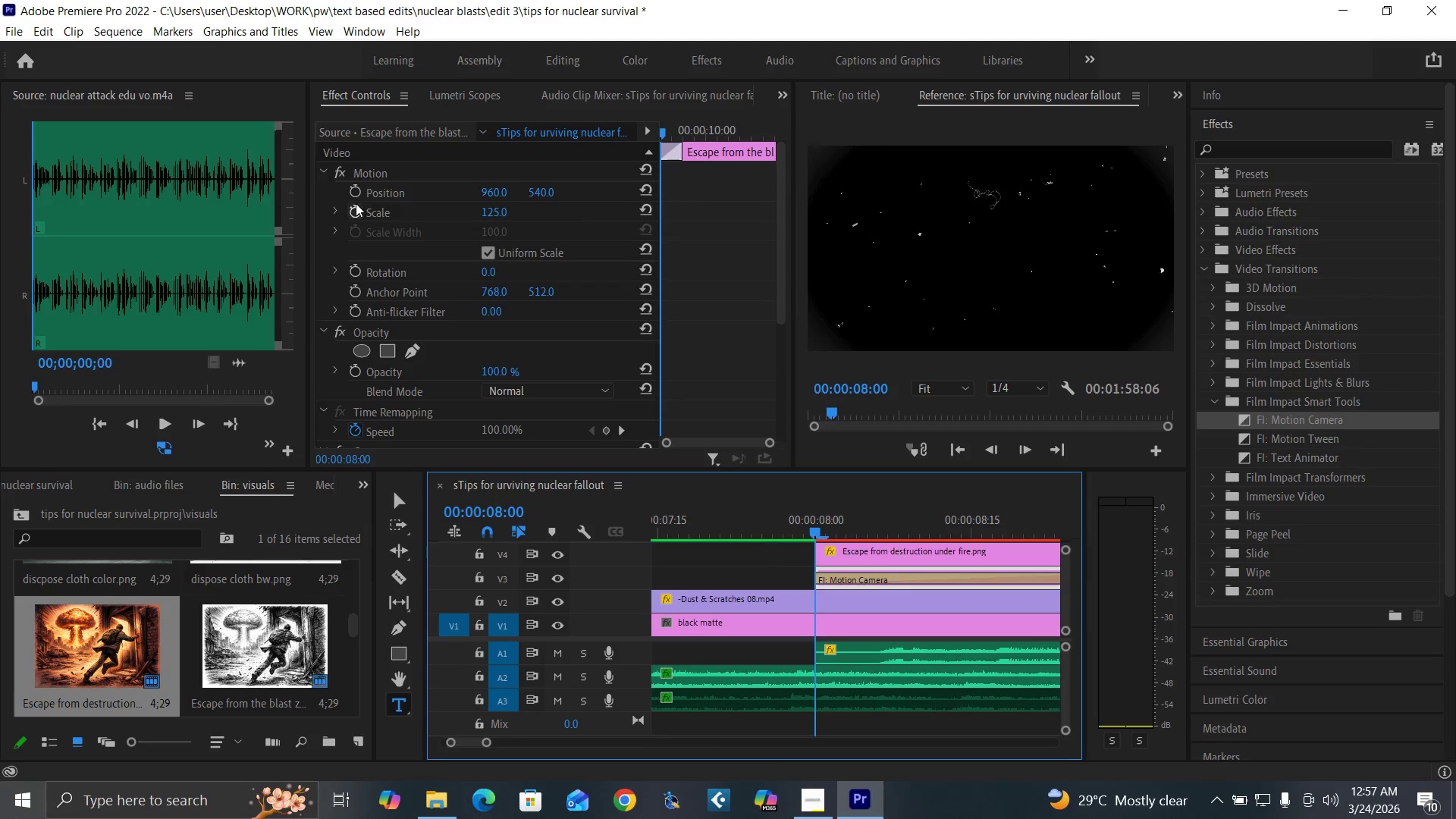 
left_click([356, 209])
 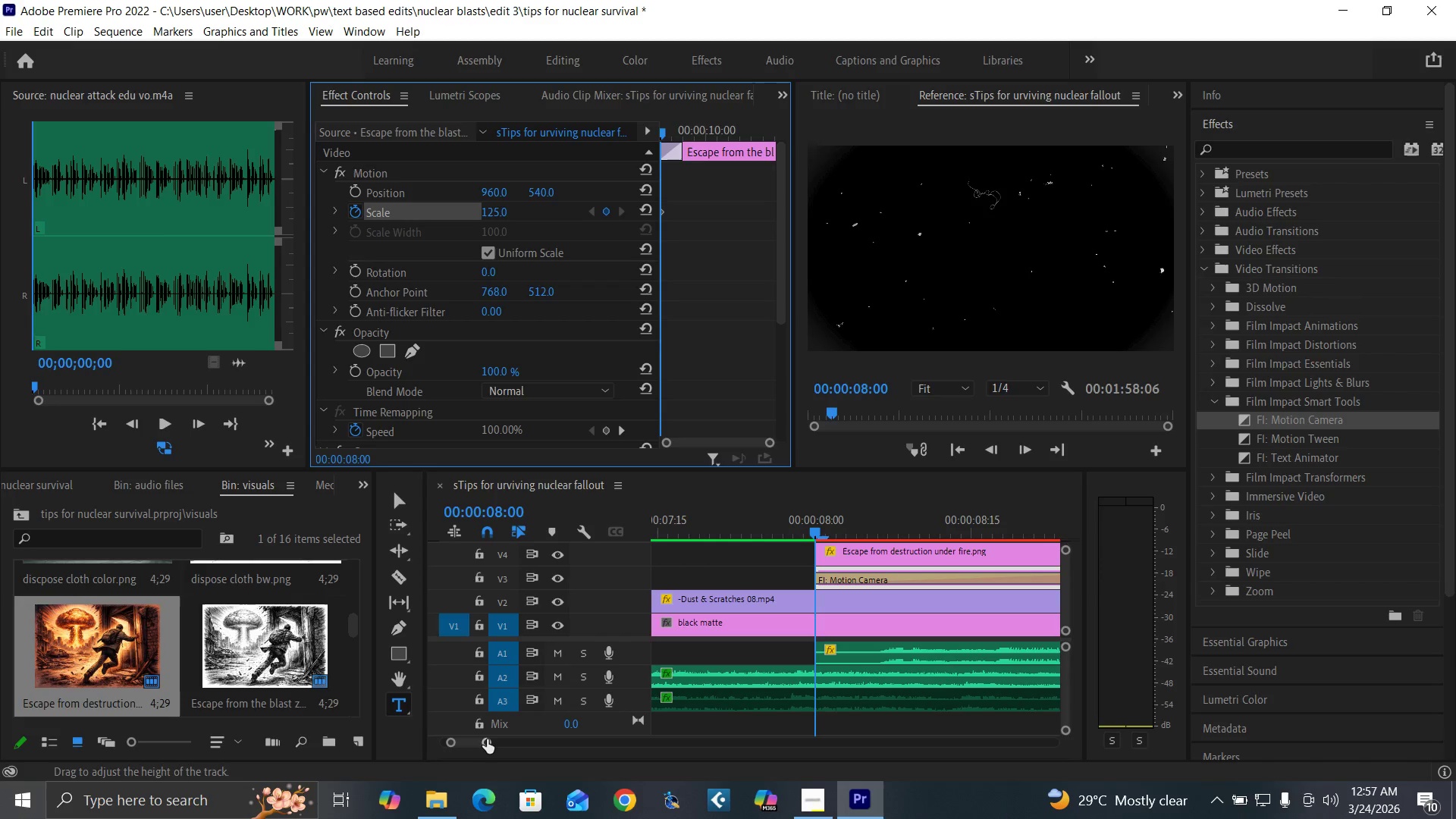 
left_click_drag(start_coordinate=[488, 742], to_coordinate=[567, 750])
 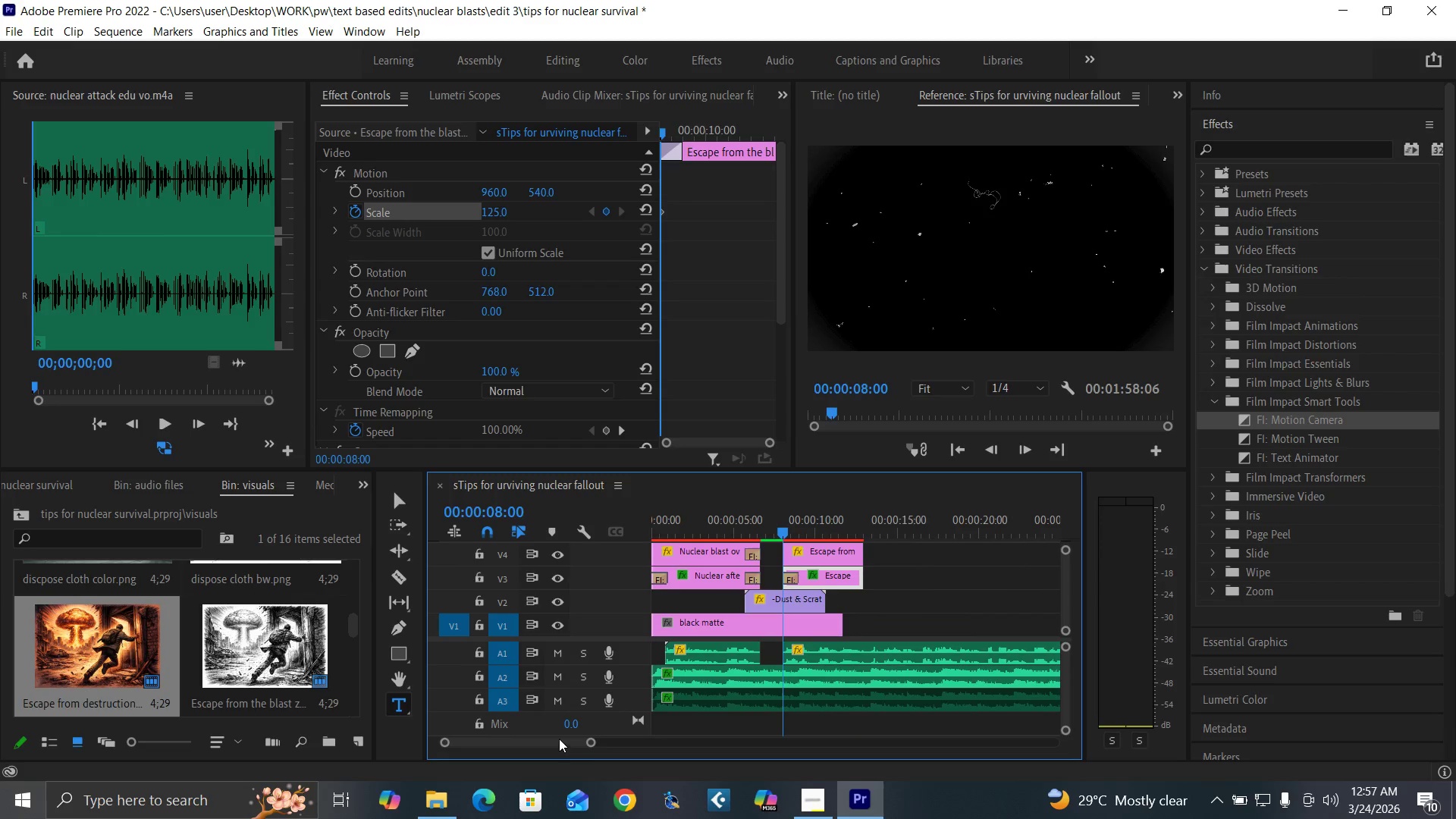 
key(Control+S)
 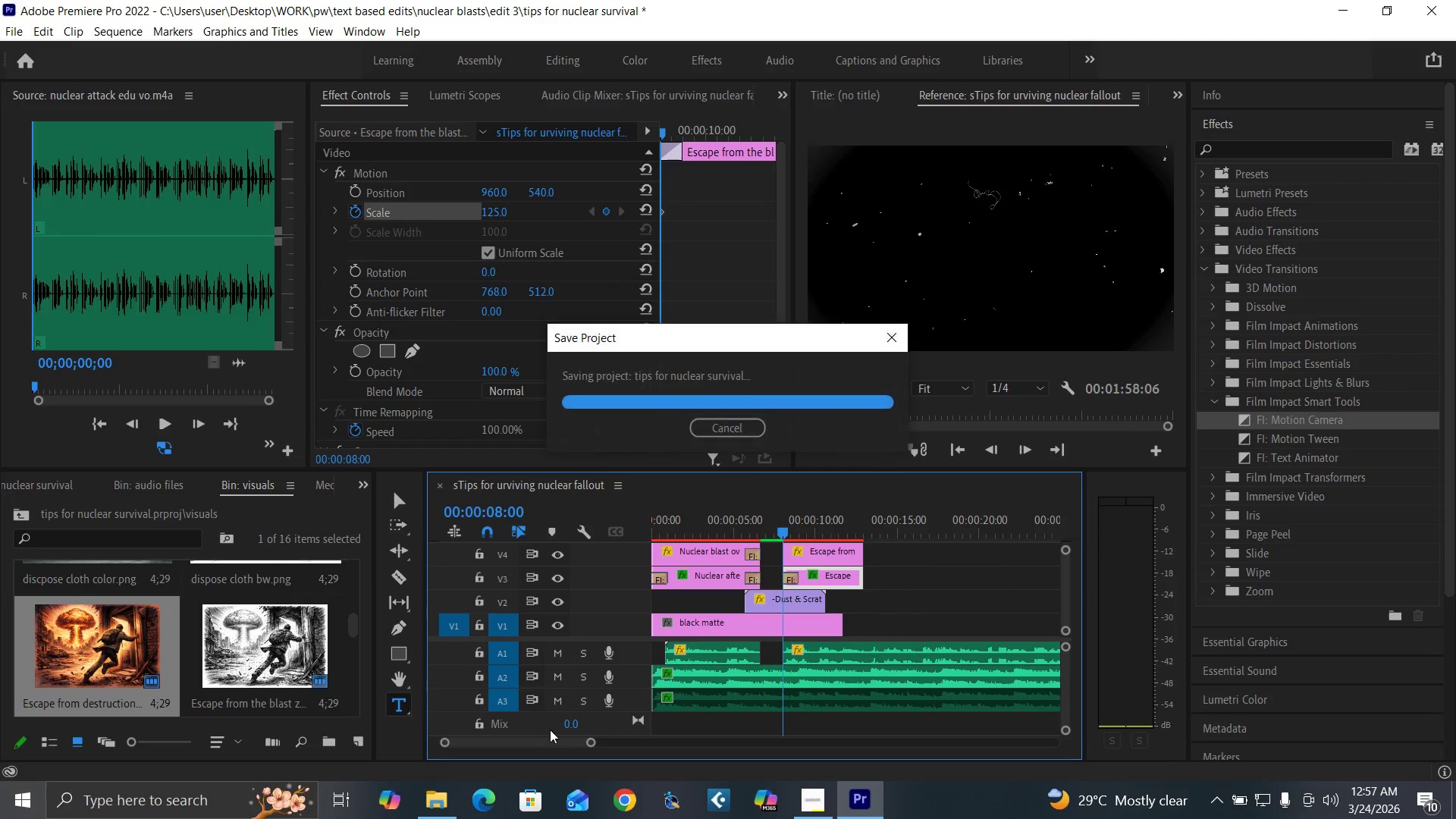 
key(Space)
 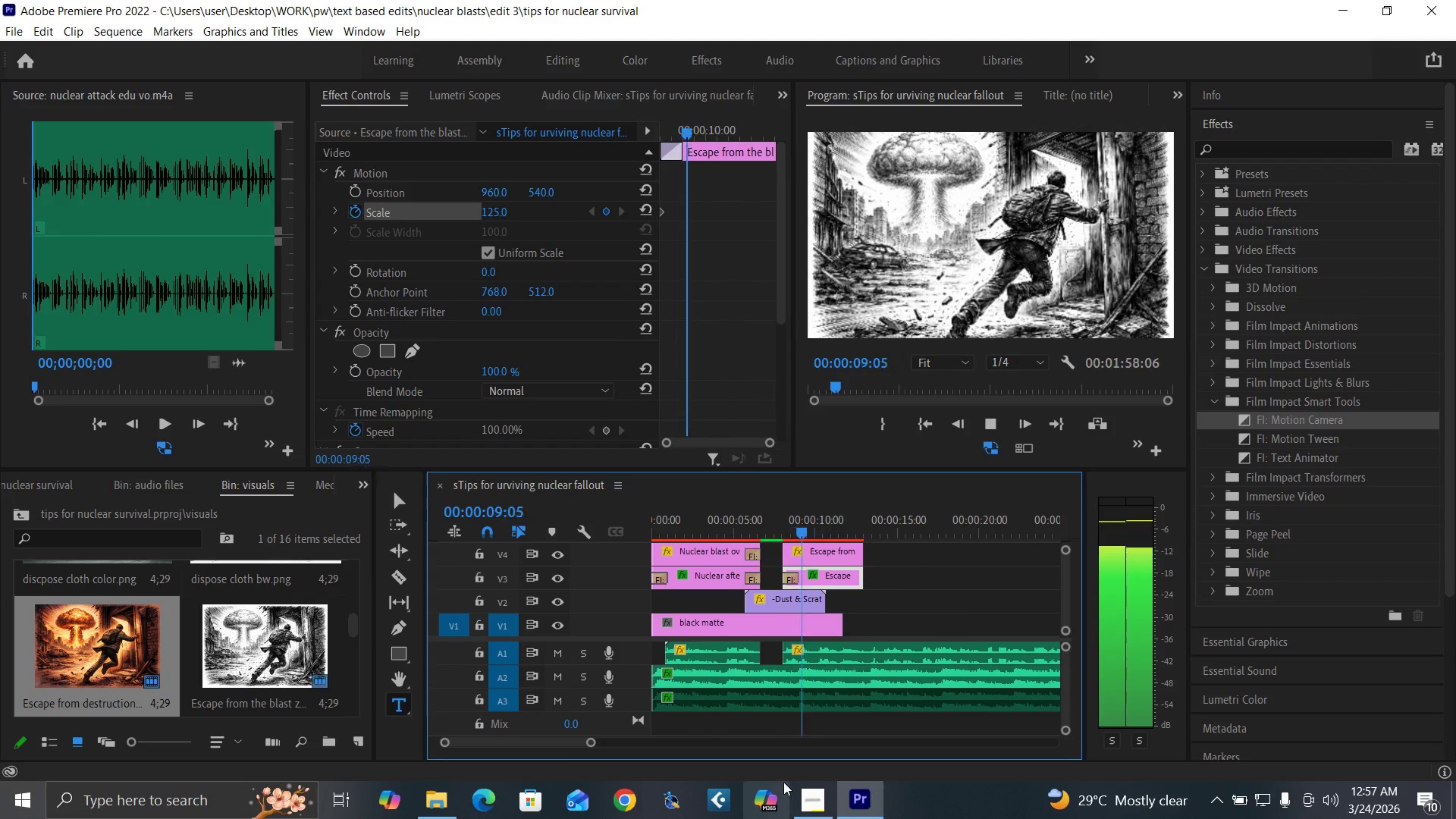 
left_click([817, 808])